 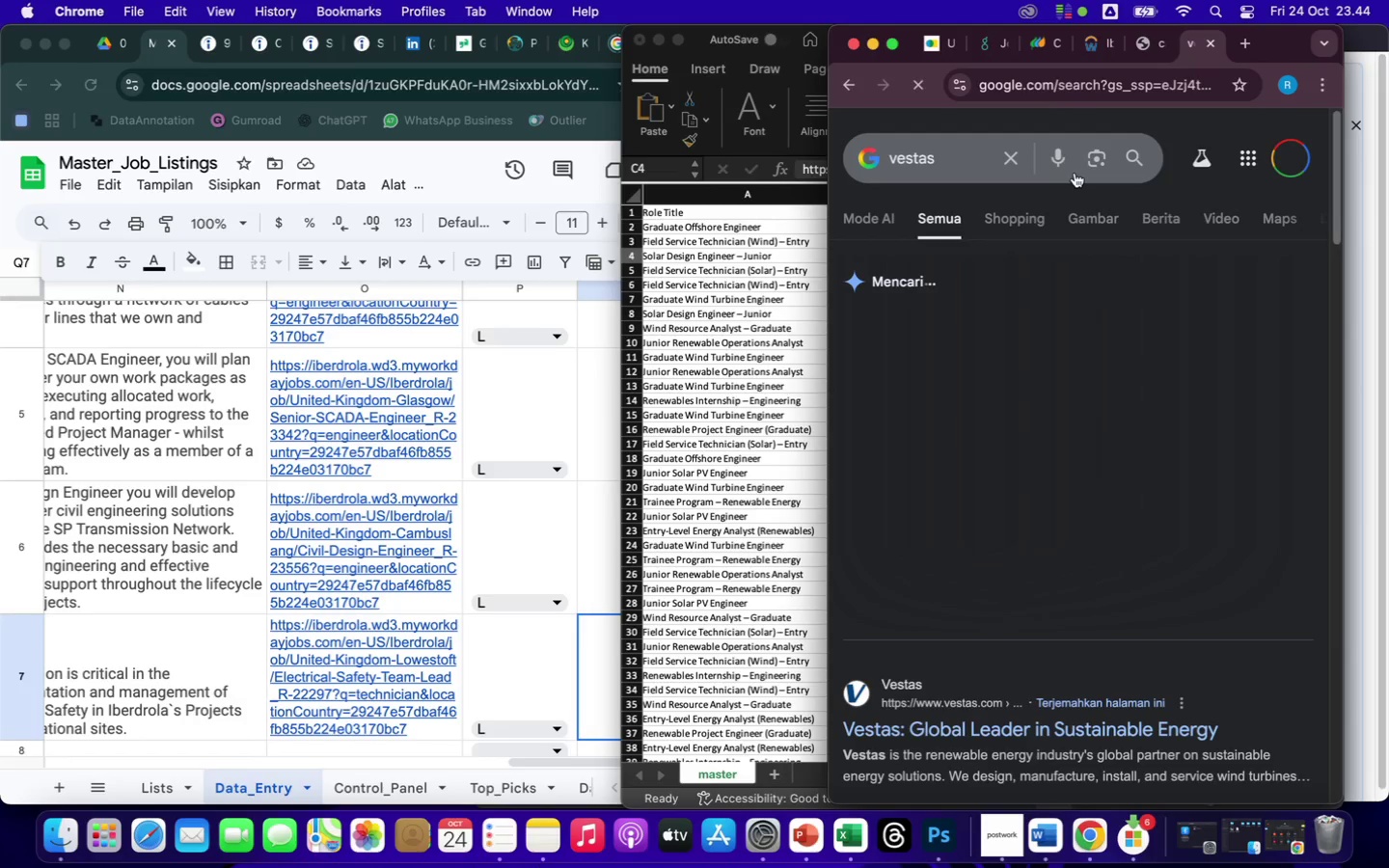 
left_click([1022, 728])
 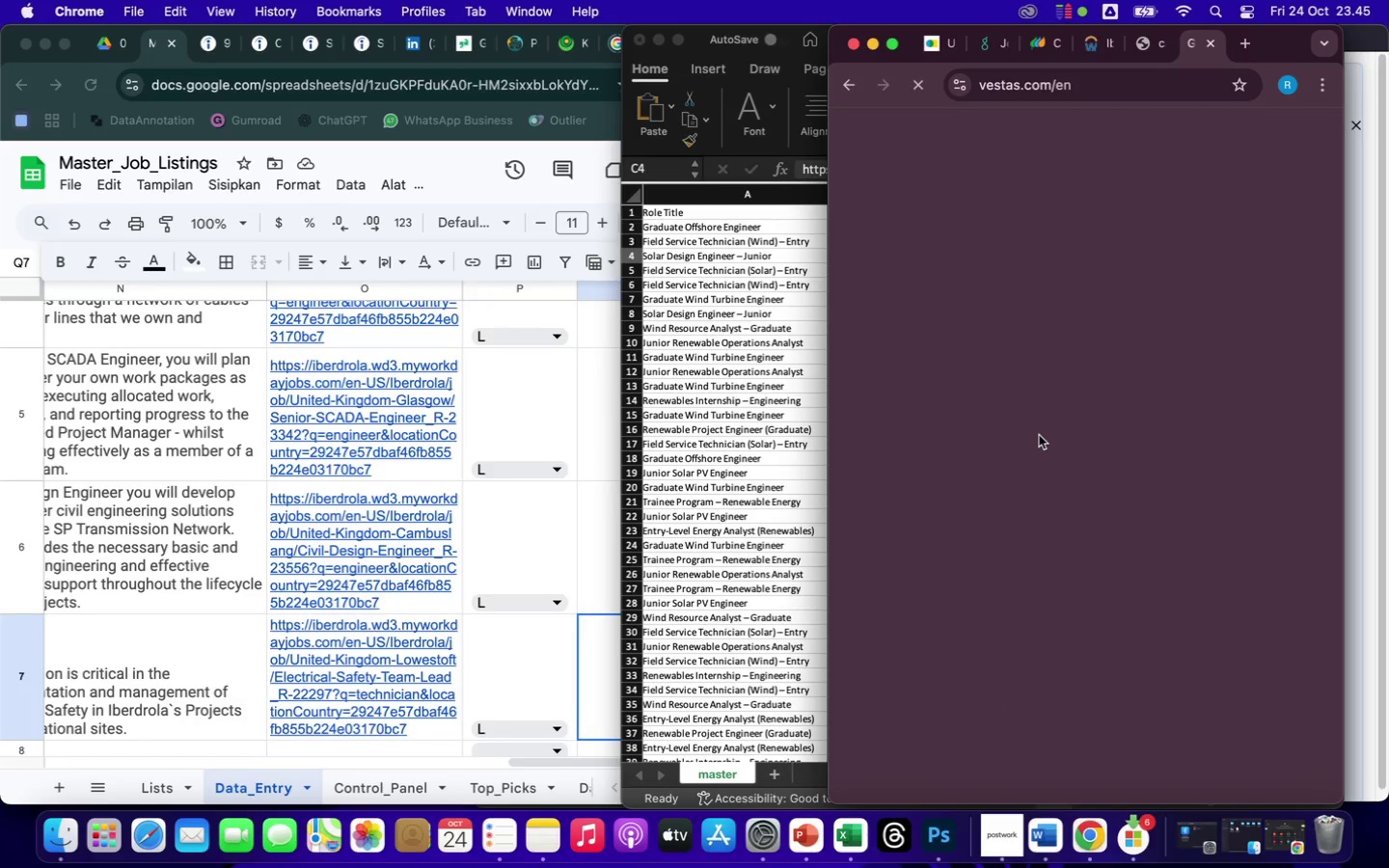 
wait(21.77)
 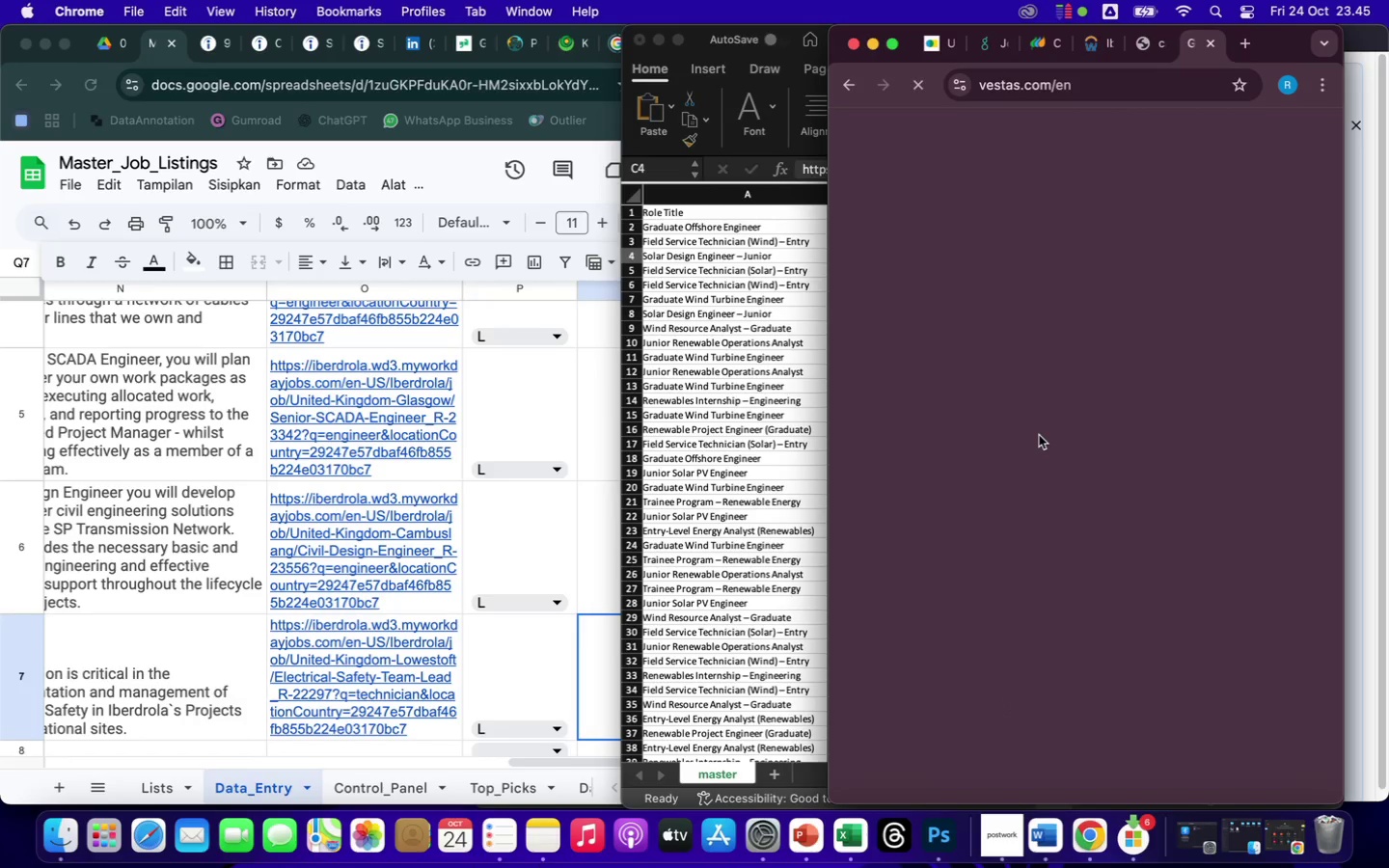 
scroll: coordinate [1177, 571], scroll_direction: down, amount: 131.0
 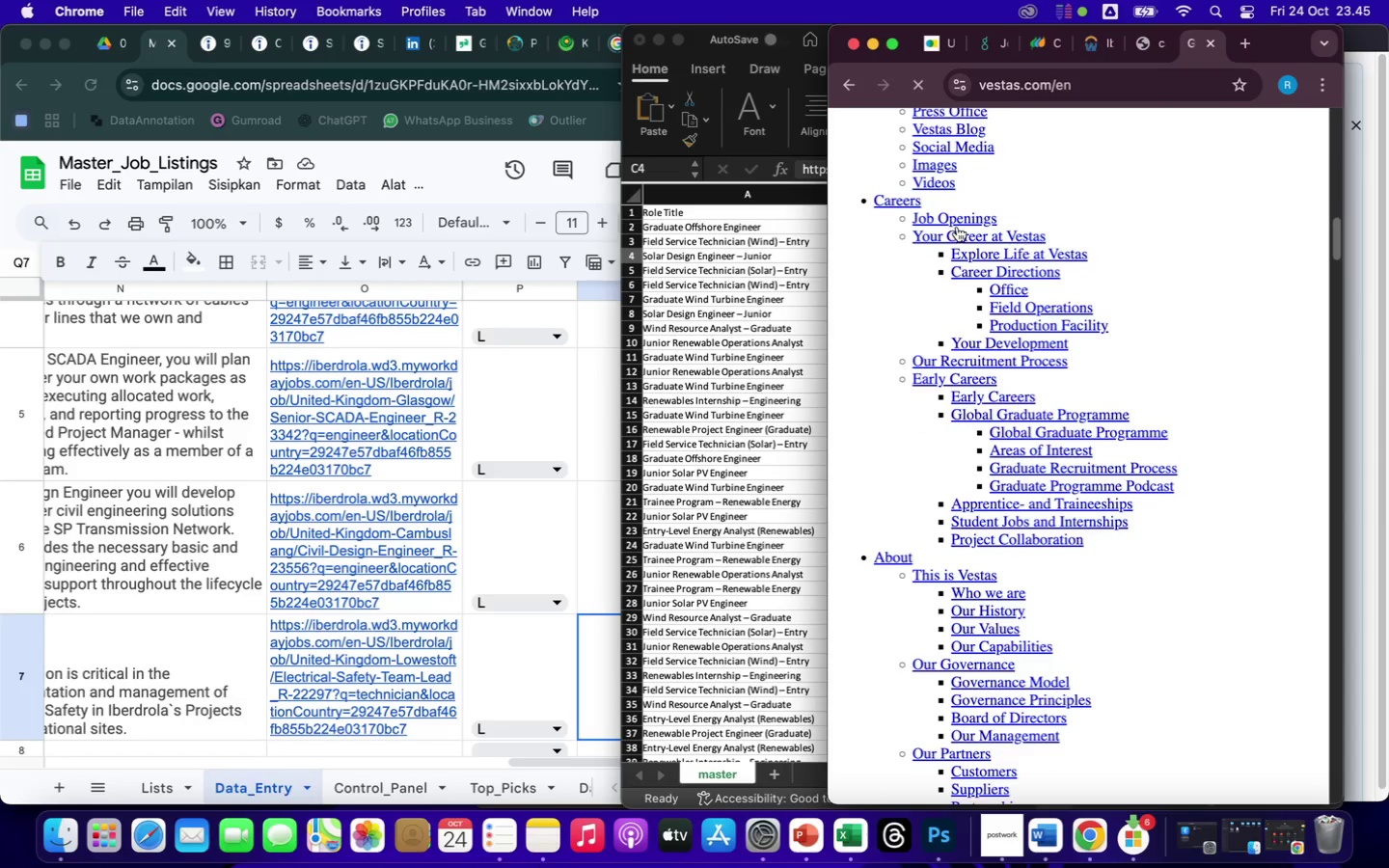 
left_click([957, 222])
 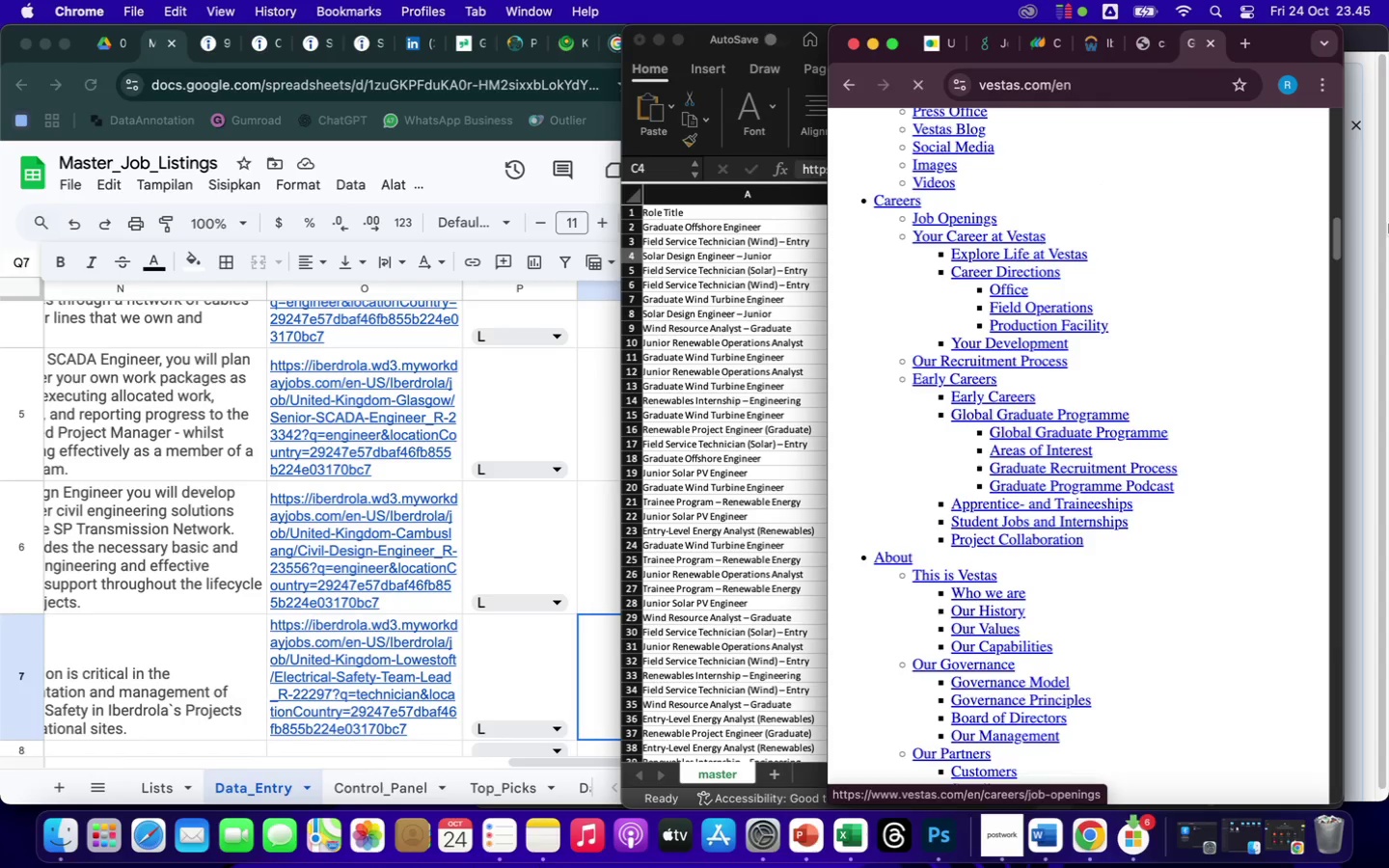 
left_click([1352, 284])